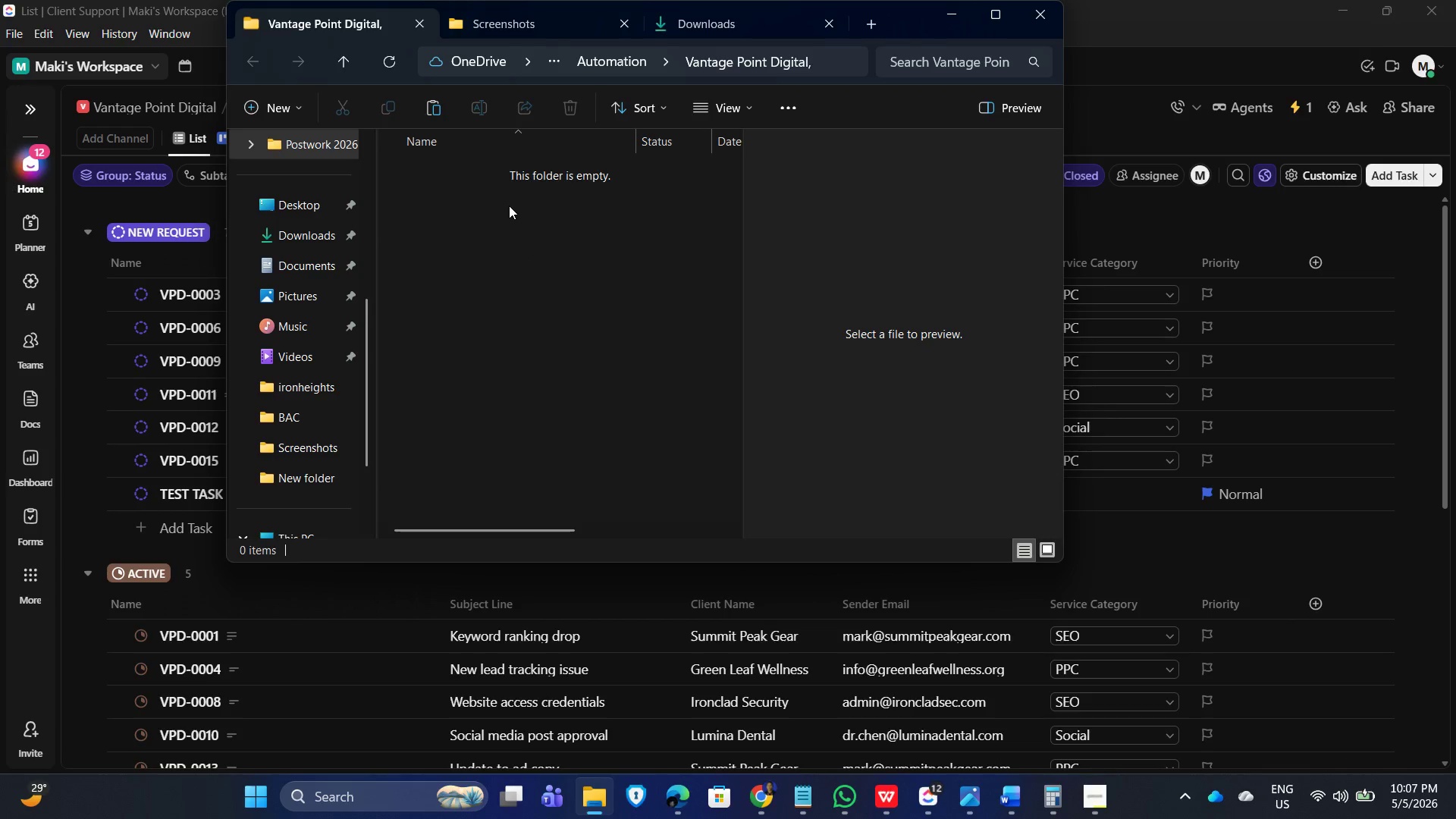 
key(Control+V)
 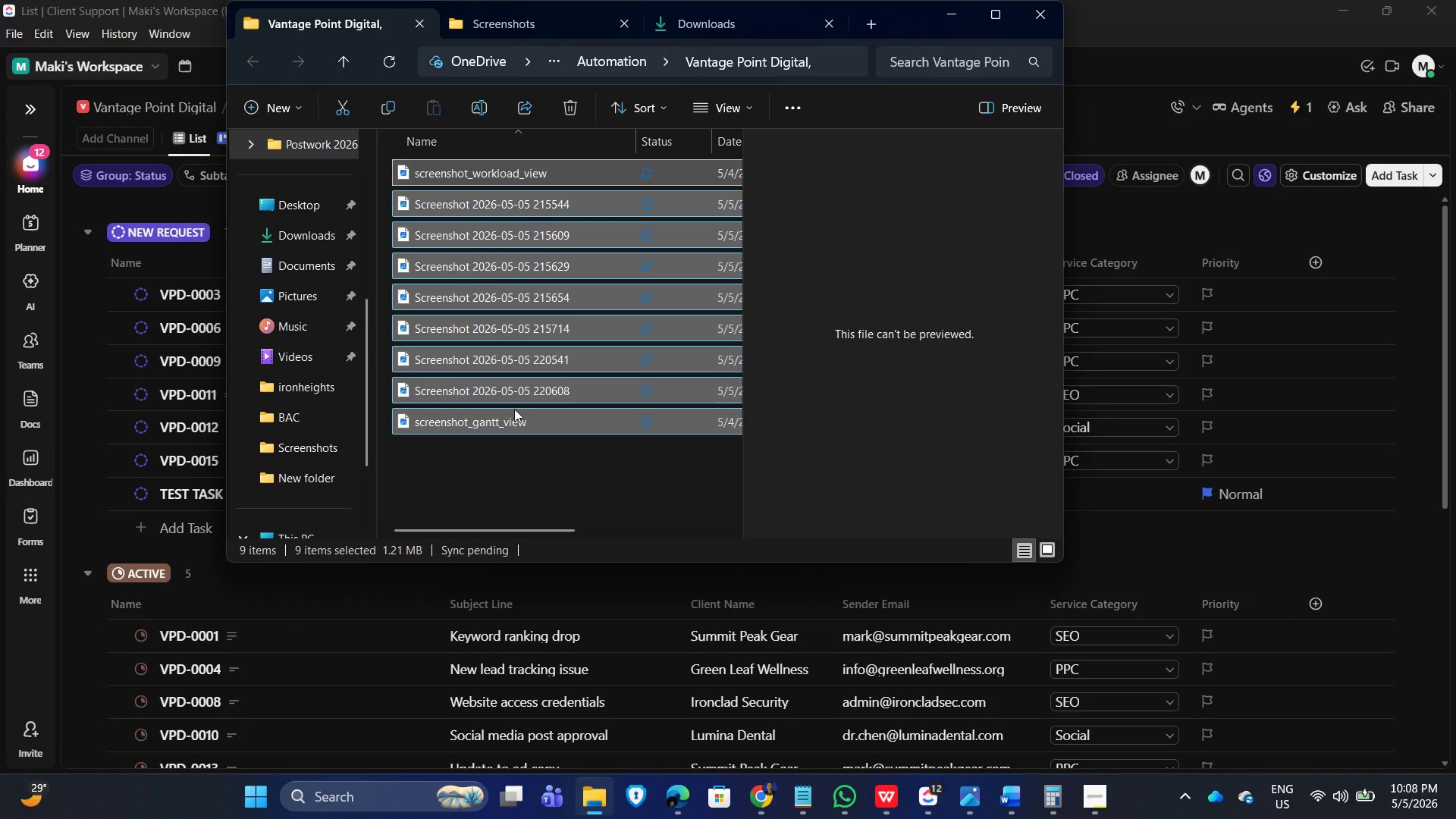 
left_click([513, 466])
 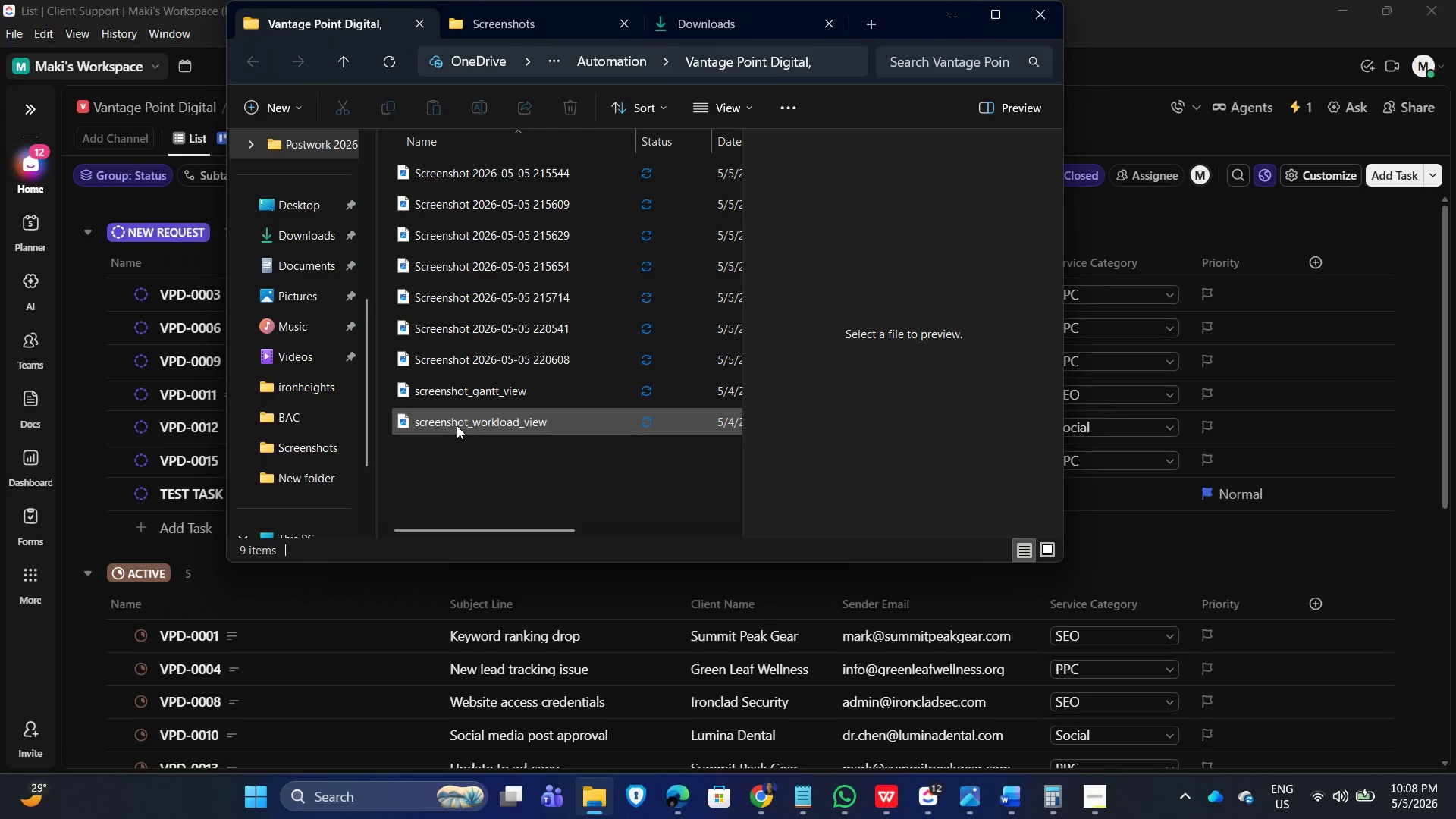 
left_click([464, 392])
 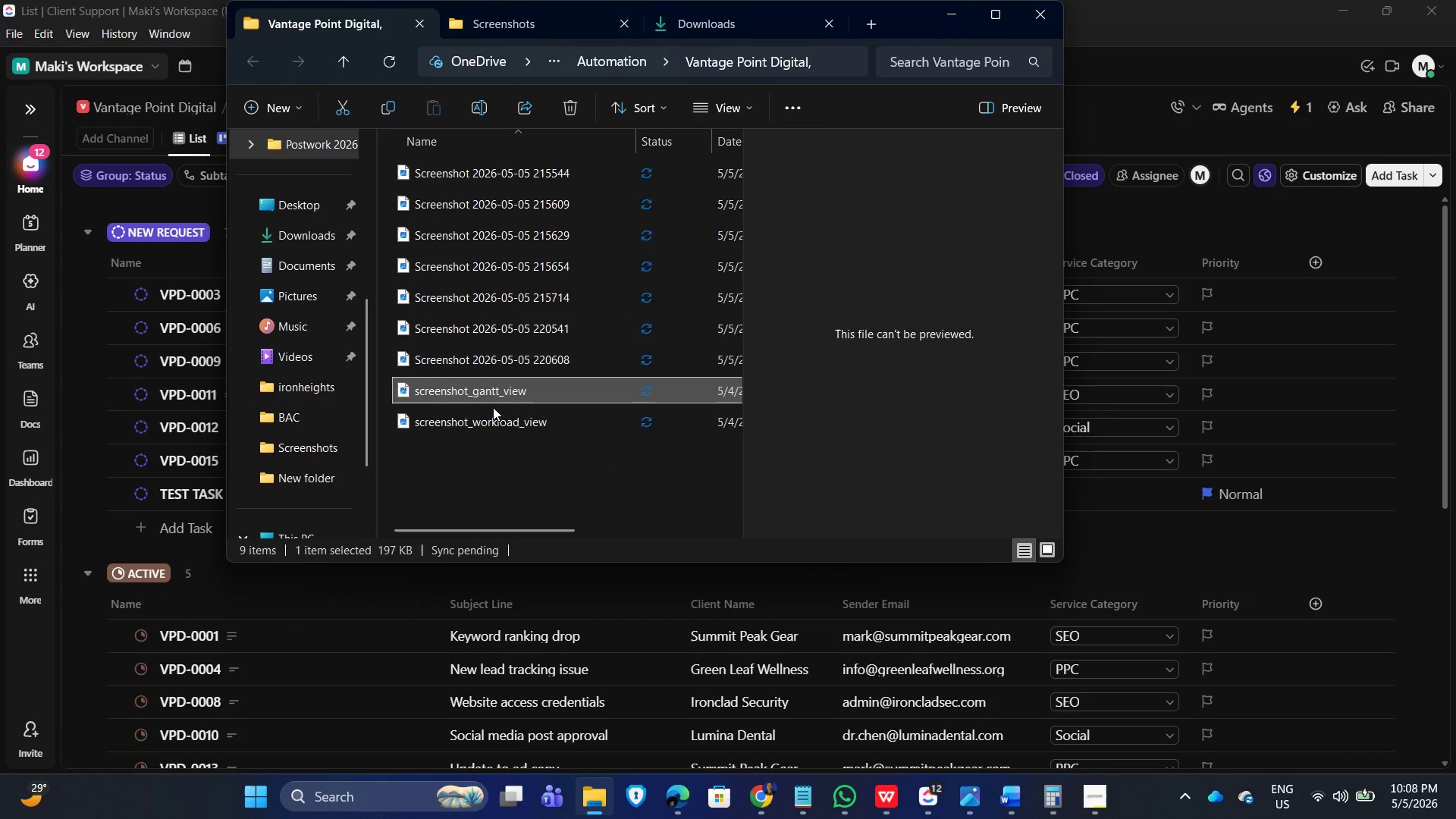 
key(Shift+ArrowDown)
 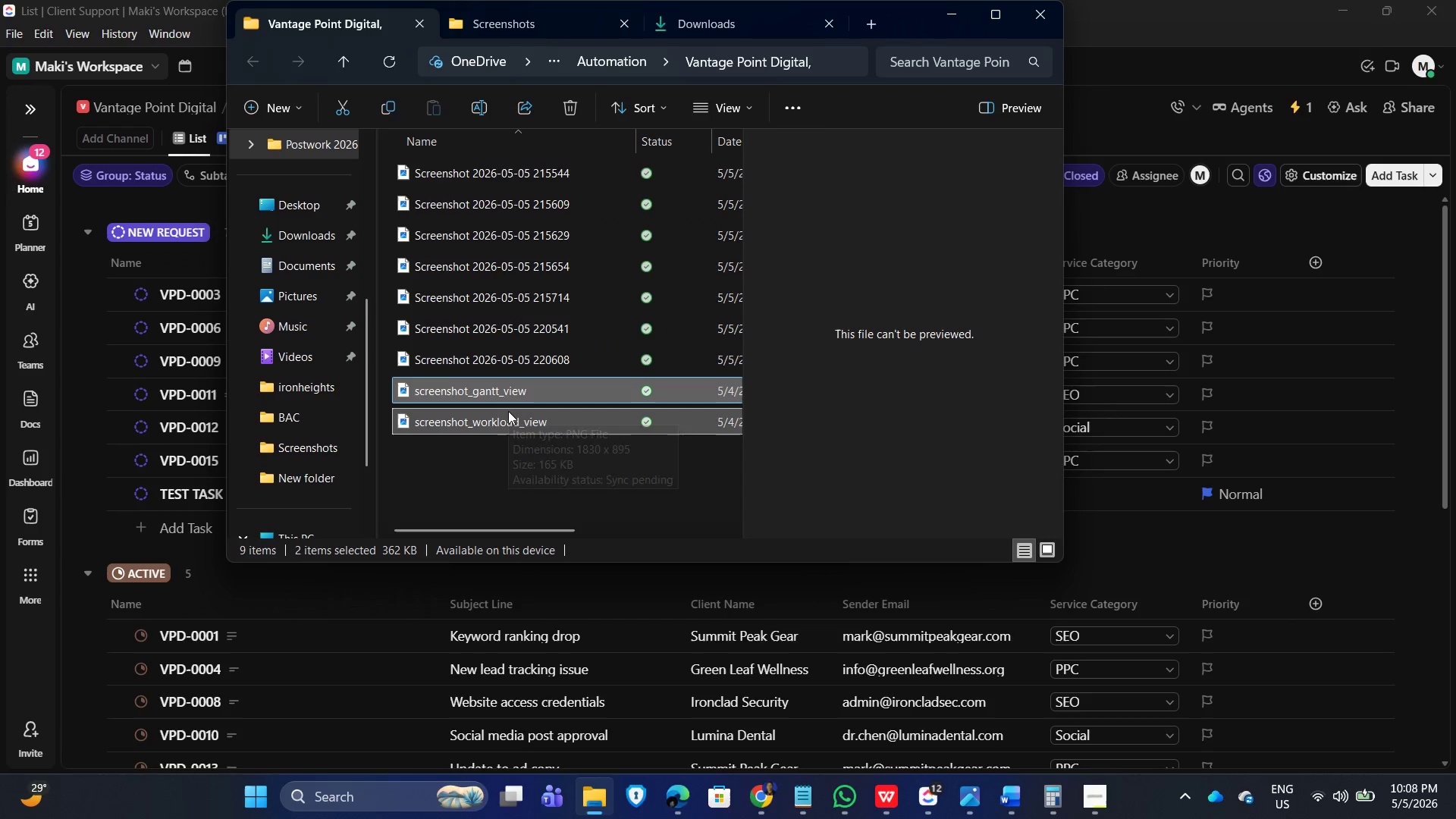 
key(Delete)
 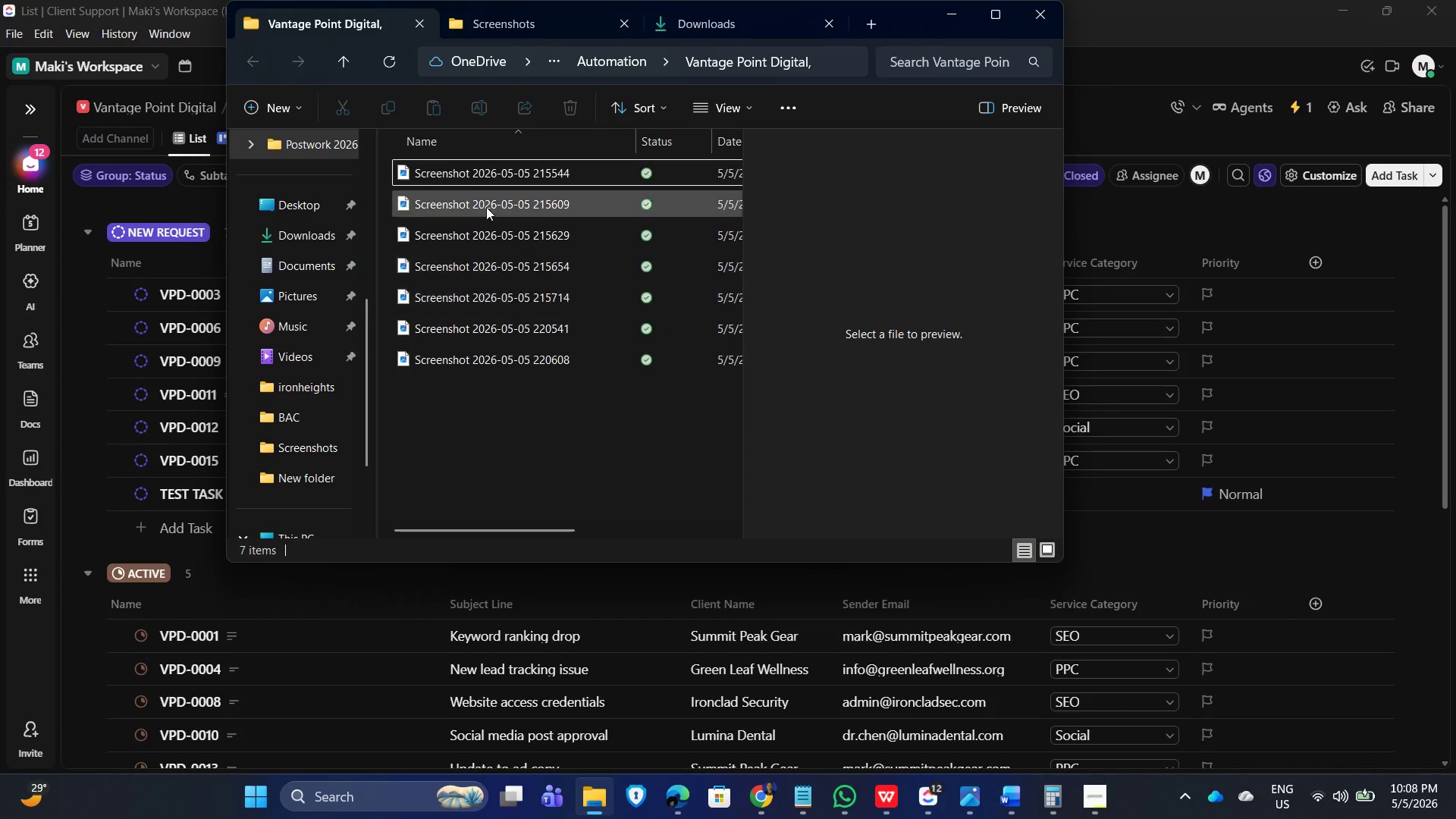 
double_click([473, 173])
 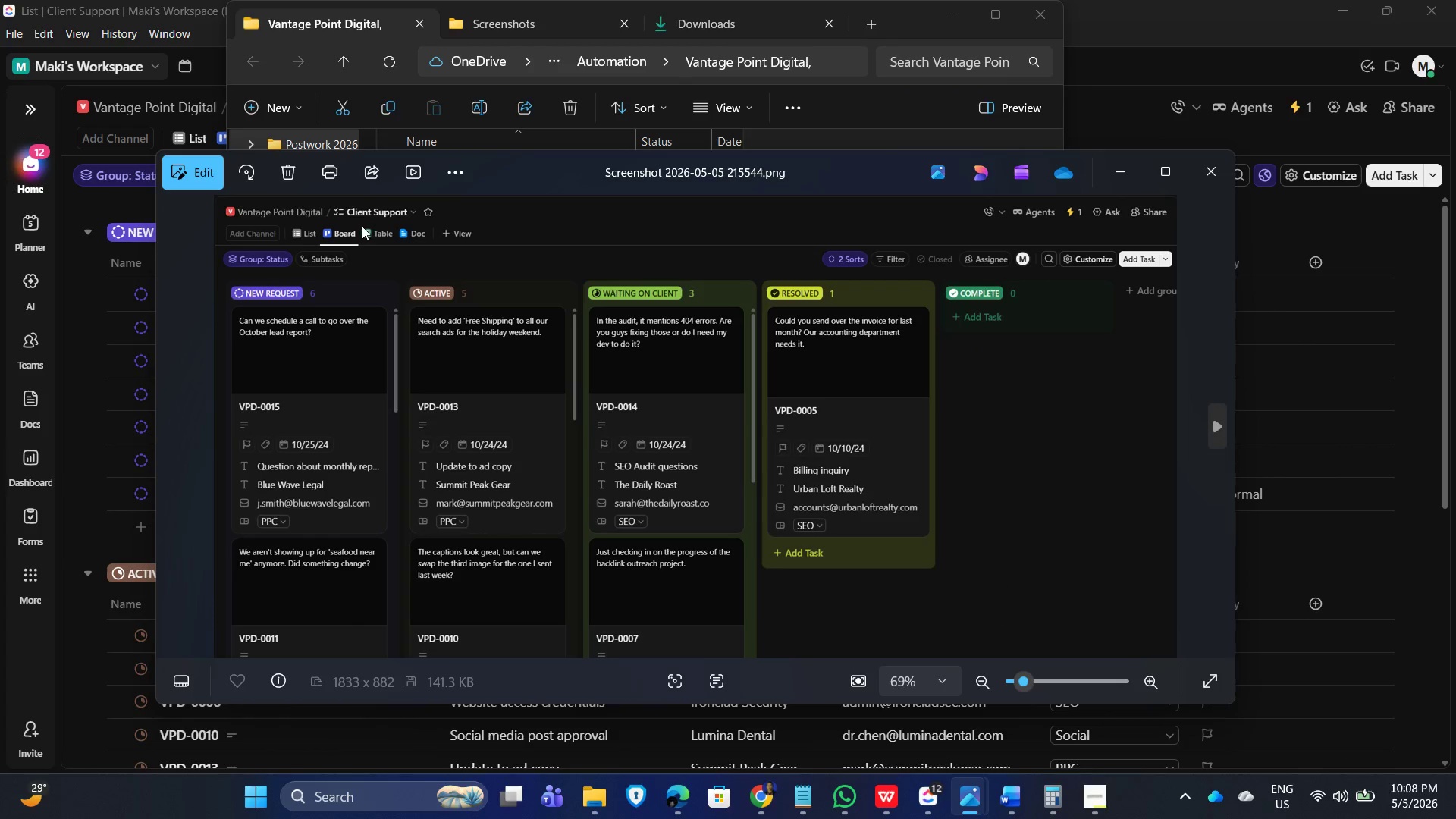 
wait(5.36)
 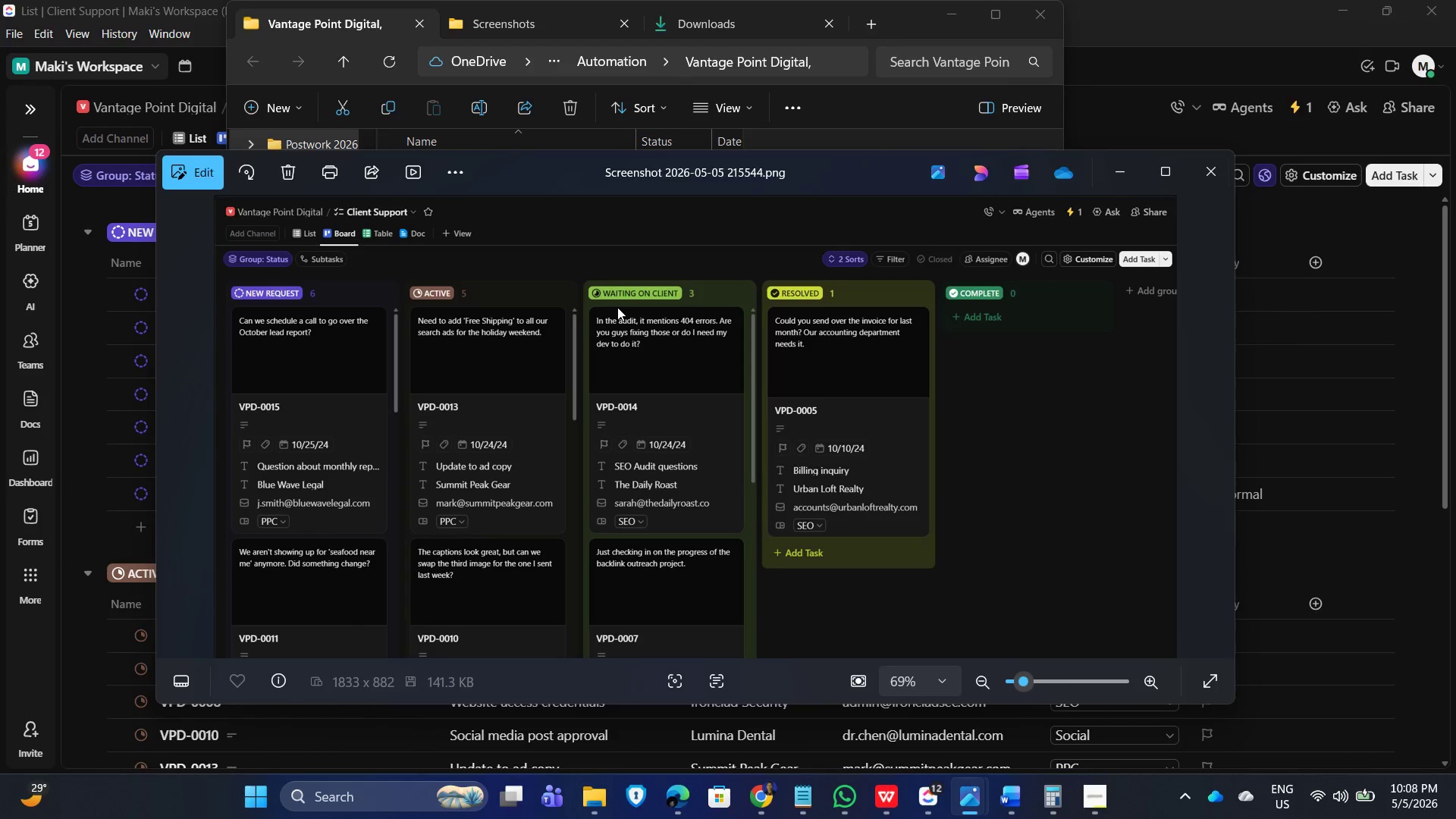 
scroll: coordinate [557, 439], scroll_direction: down, amount: 3.0
 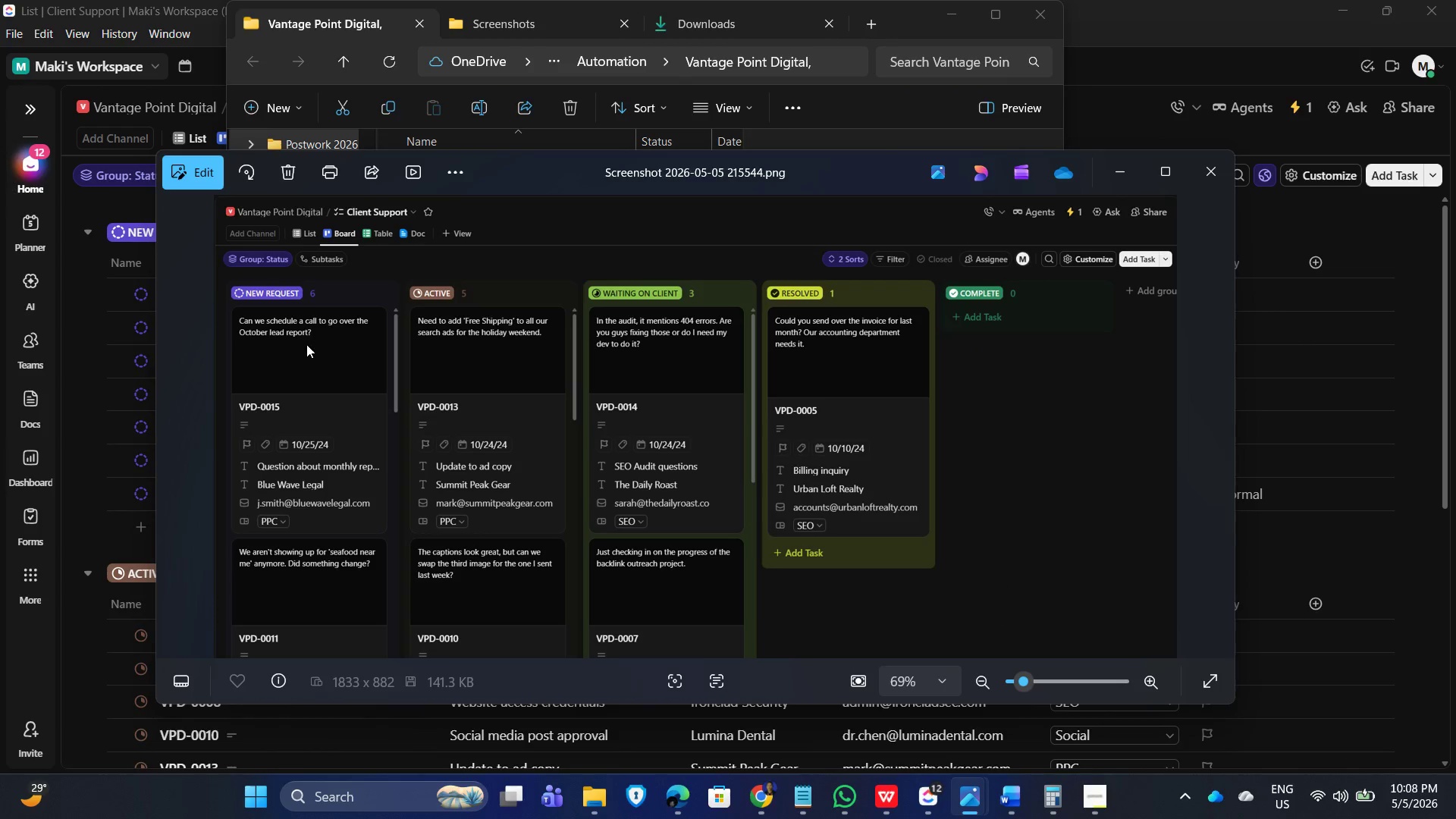 
wait(9.23)
 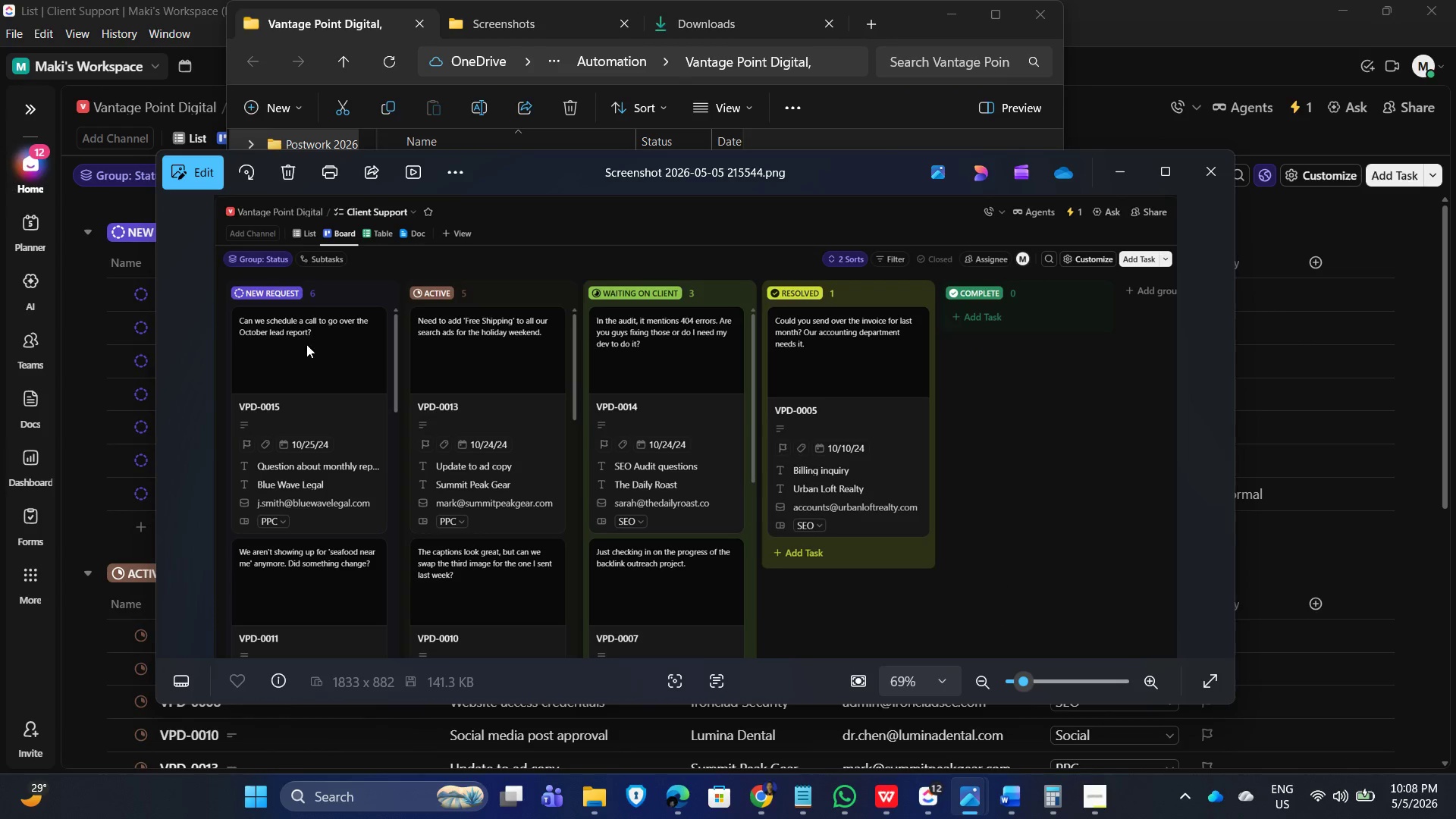 
left_click([1200, 171])
 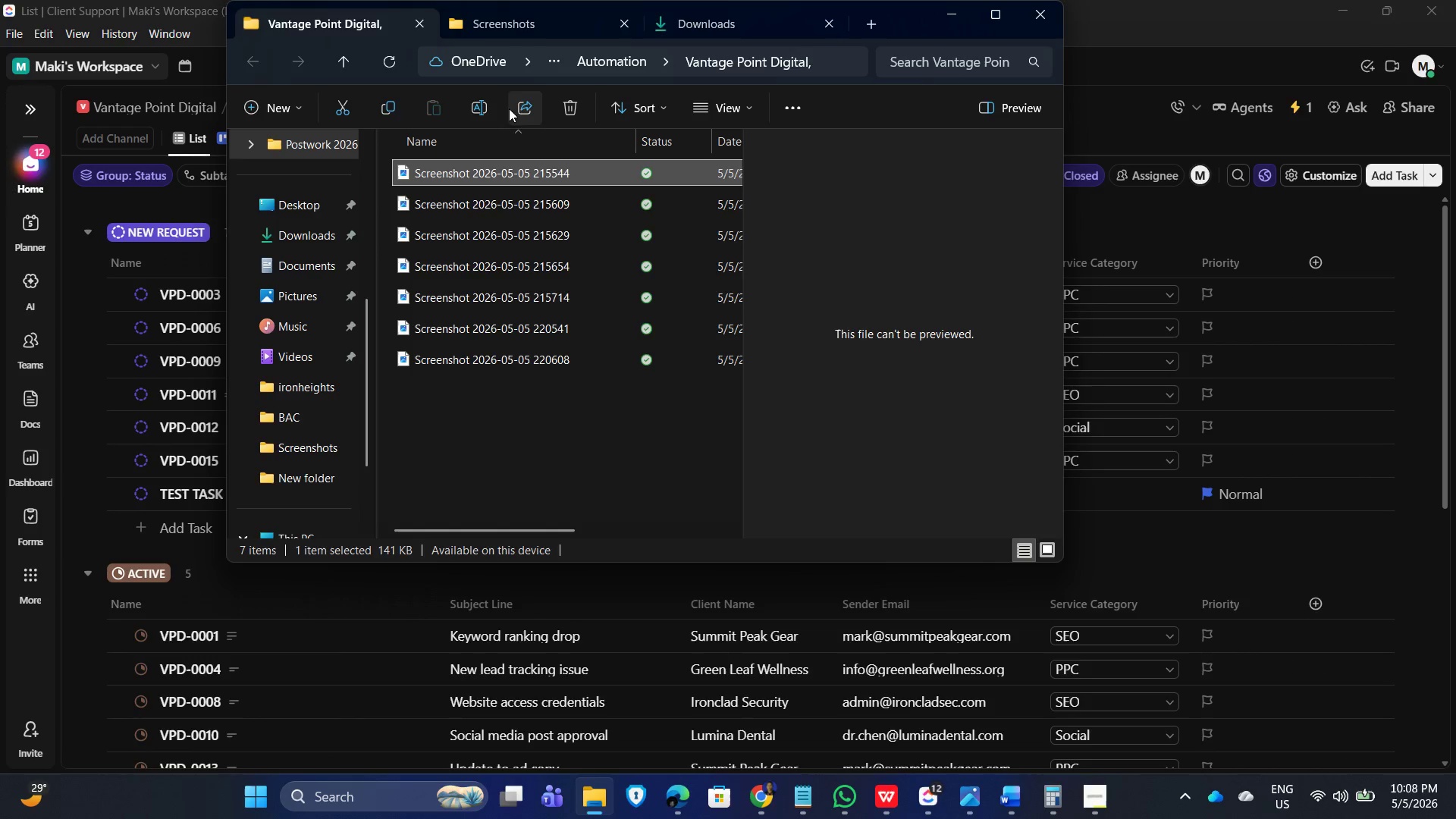 
left_click([474, 102])
 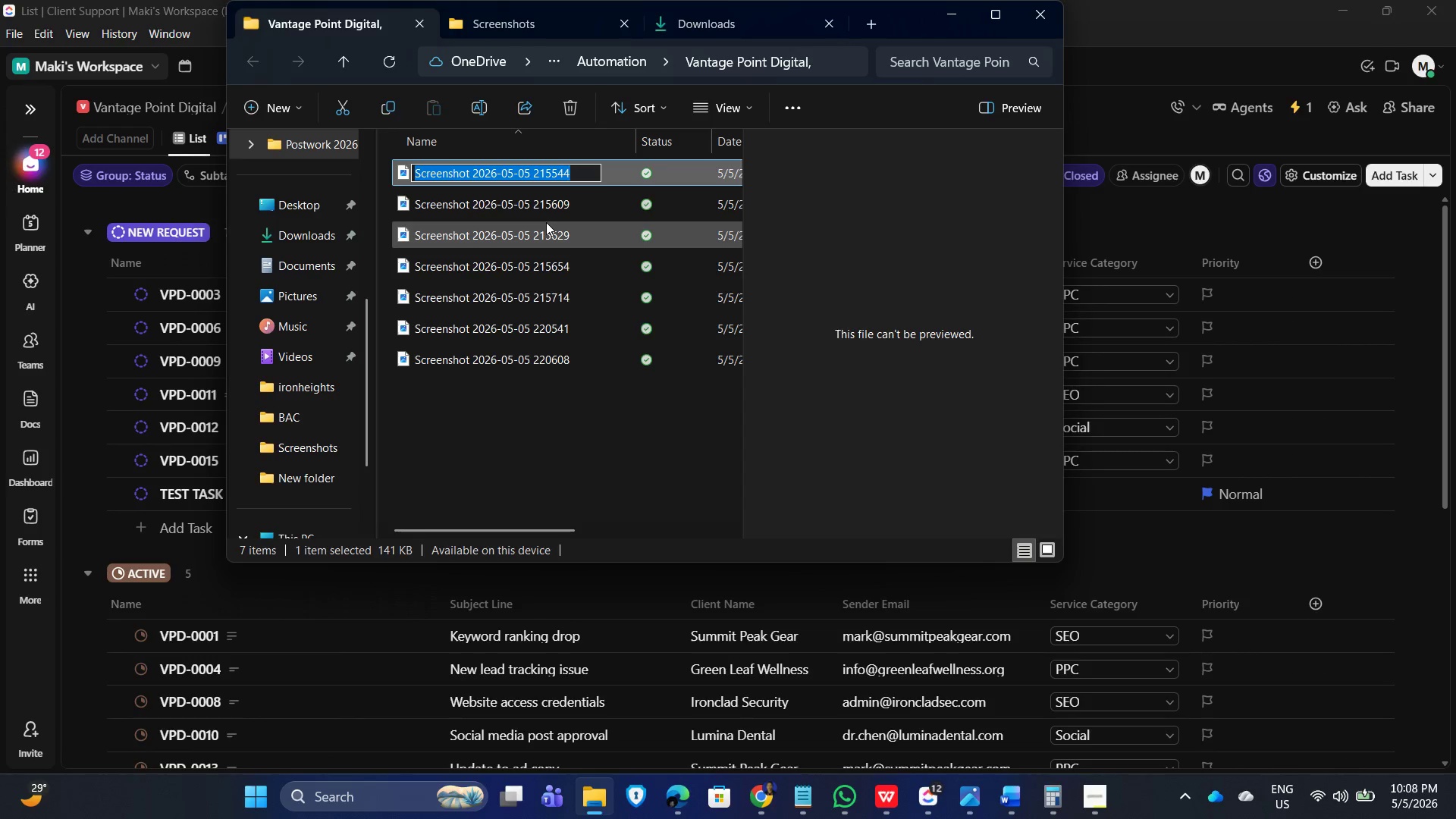 
type(B)
key(Backspace)
type(b)
key(Backspace)
type(BOARD )
key(Backspace)
type(-VIEW)